 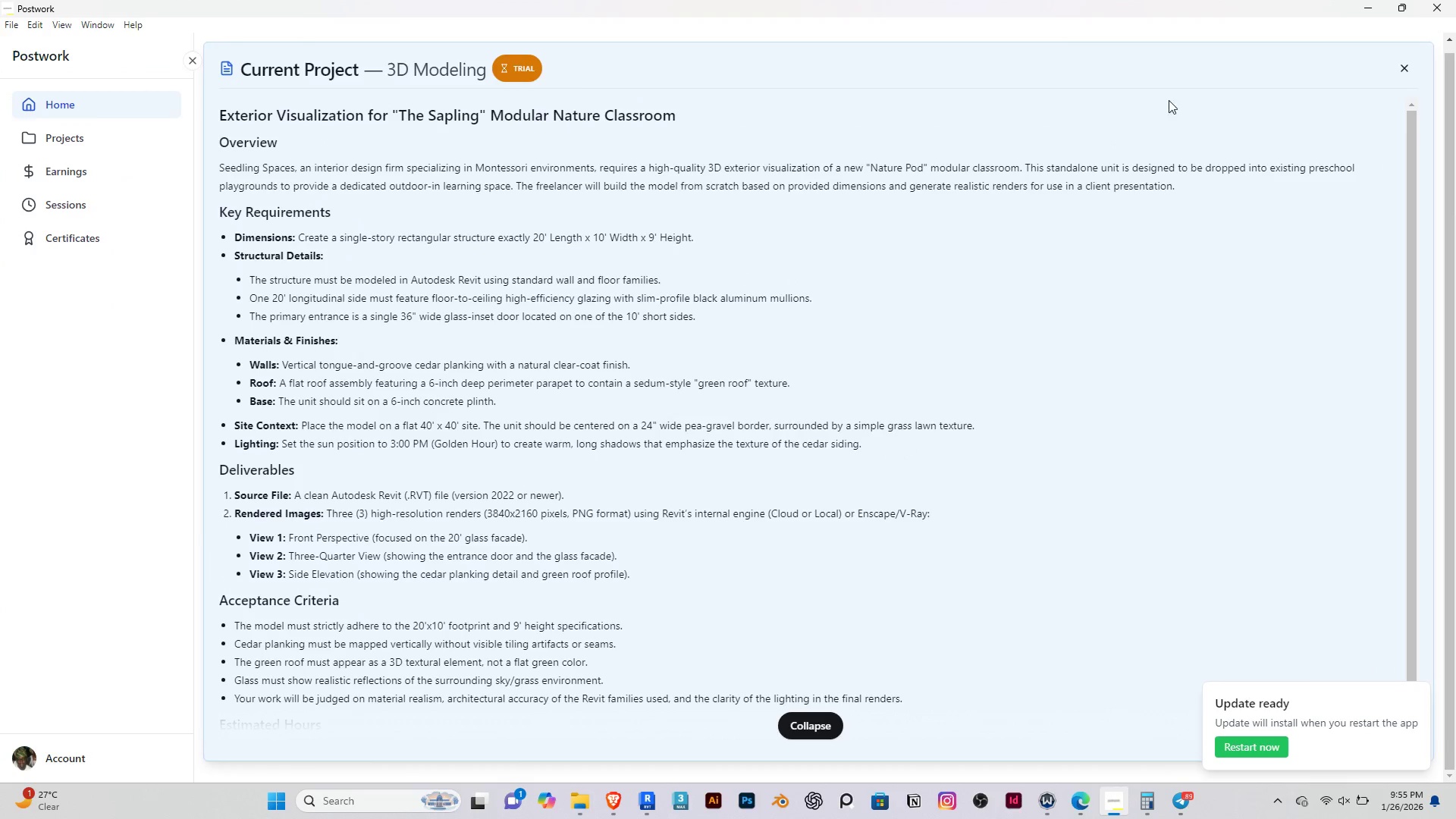 
type(The "Sapling" Modular Natue)
key(Backspace)
type(re Classroom)
 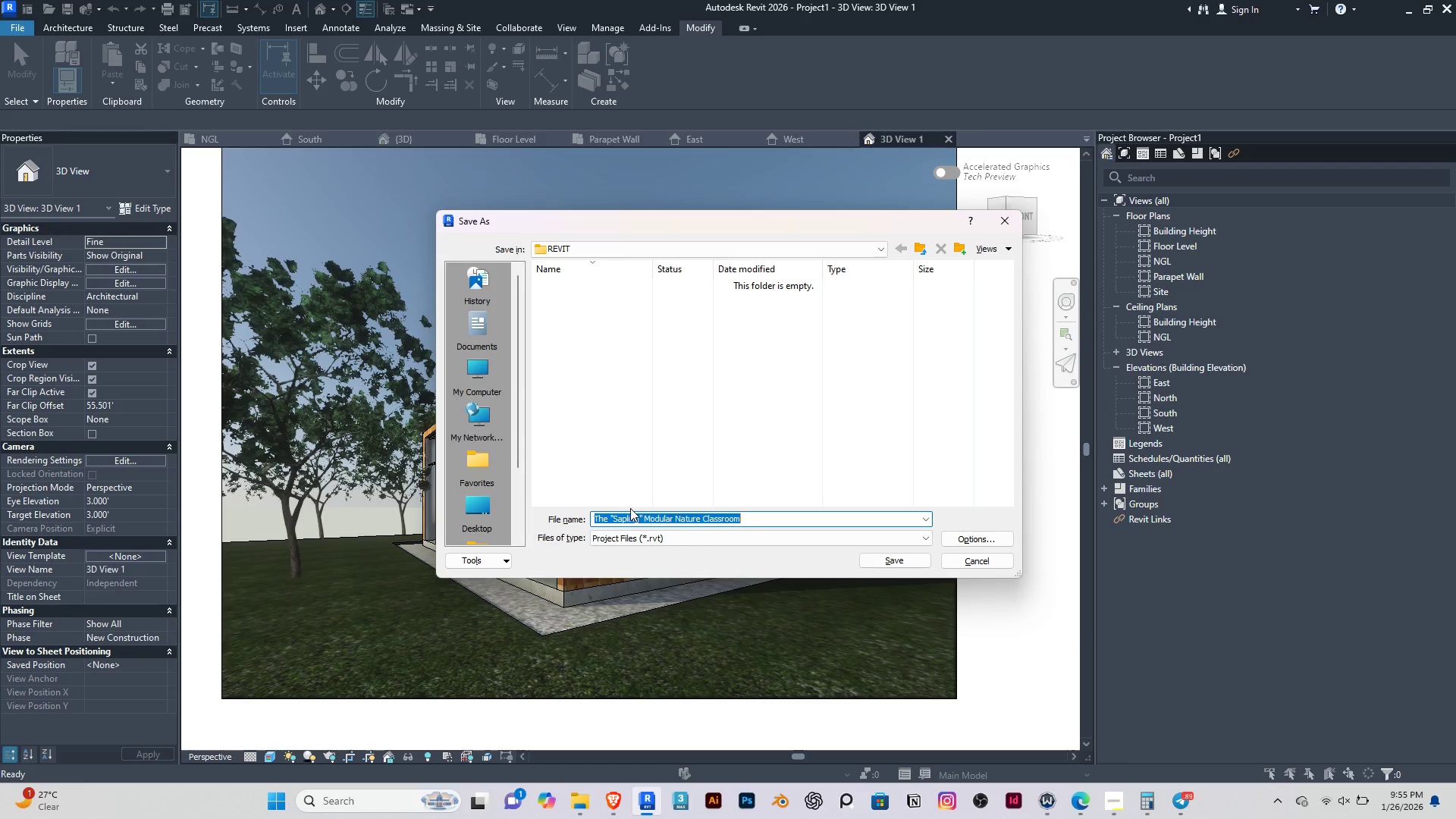 
key(Enter)
 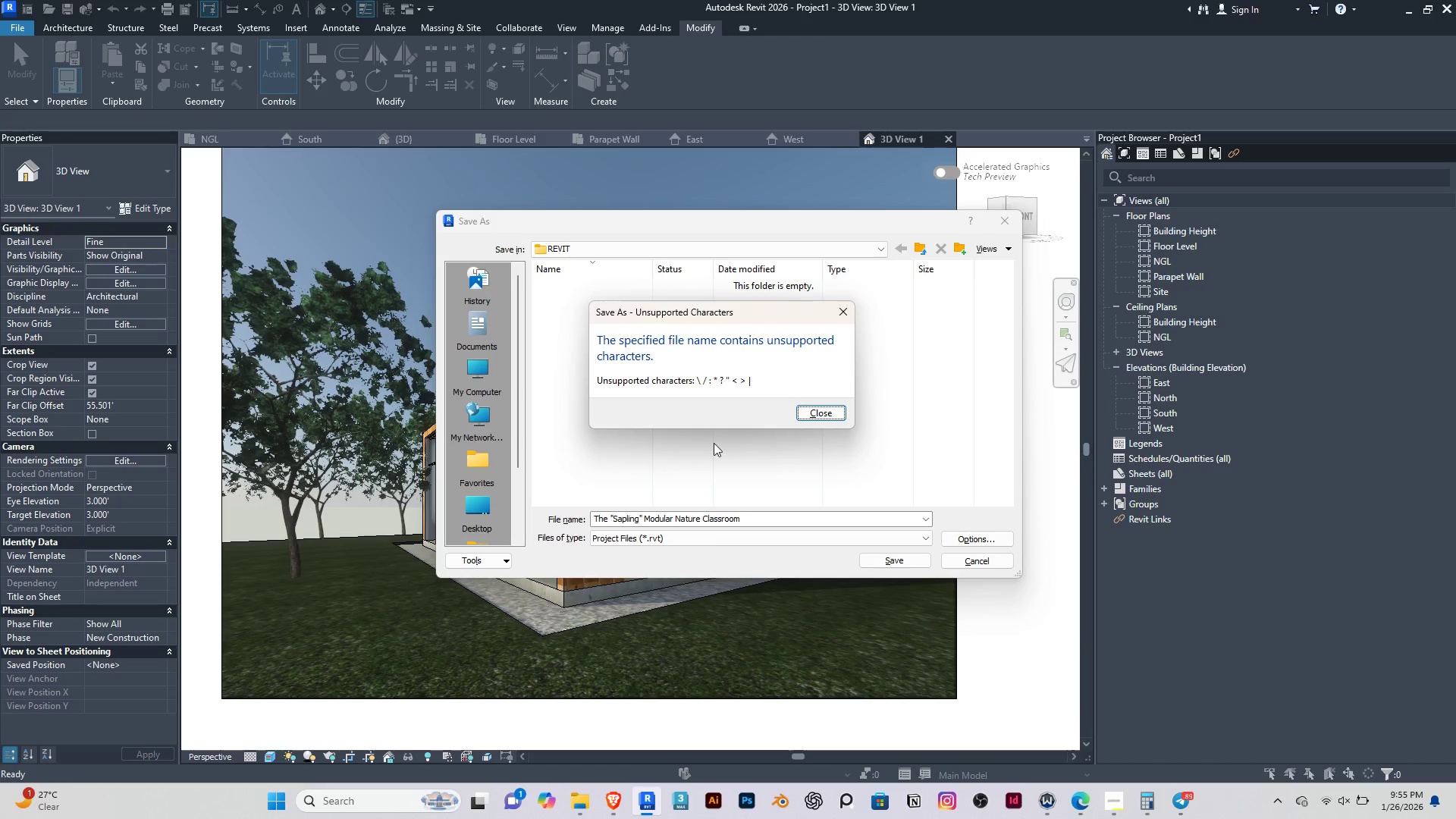 
left_click([808, 407])
 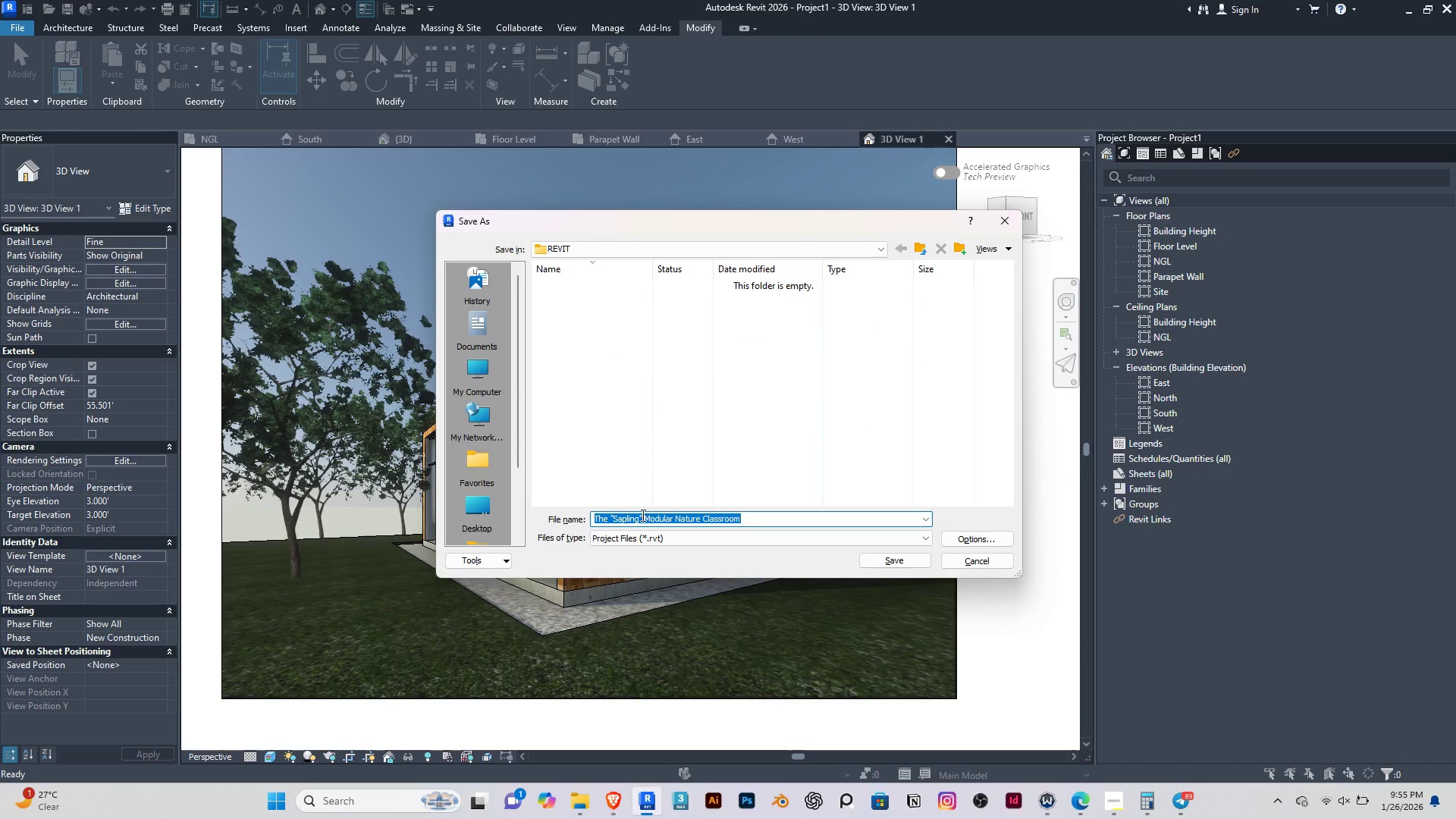 
left_click([642, 515])
 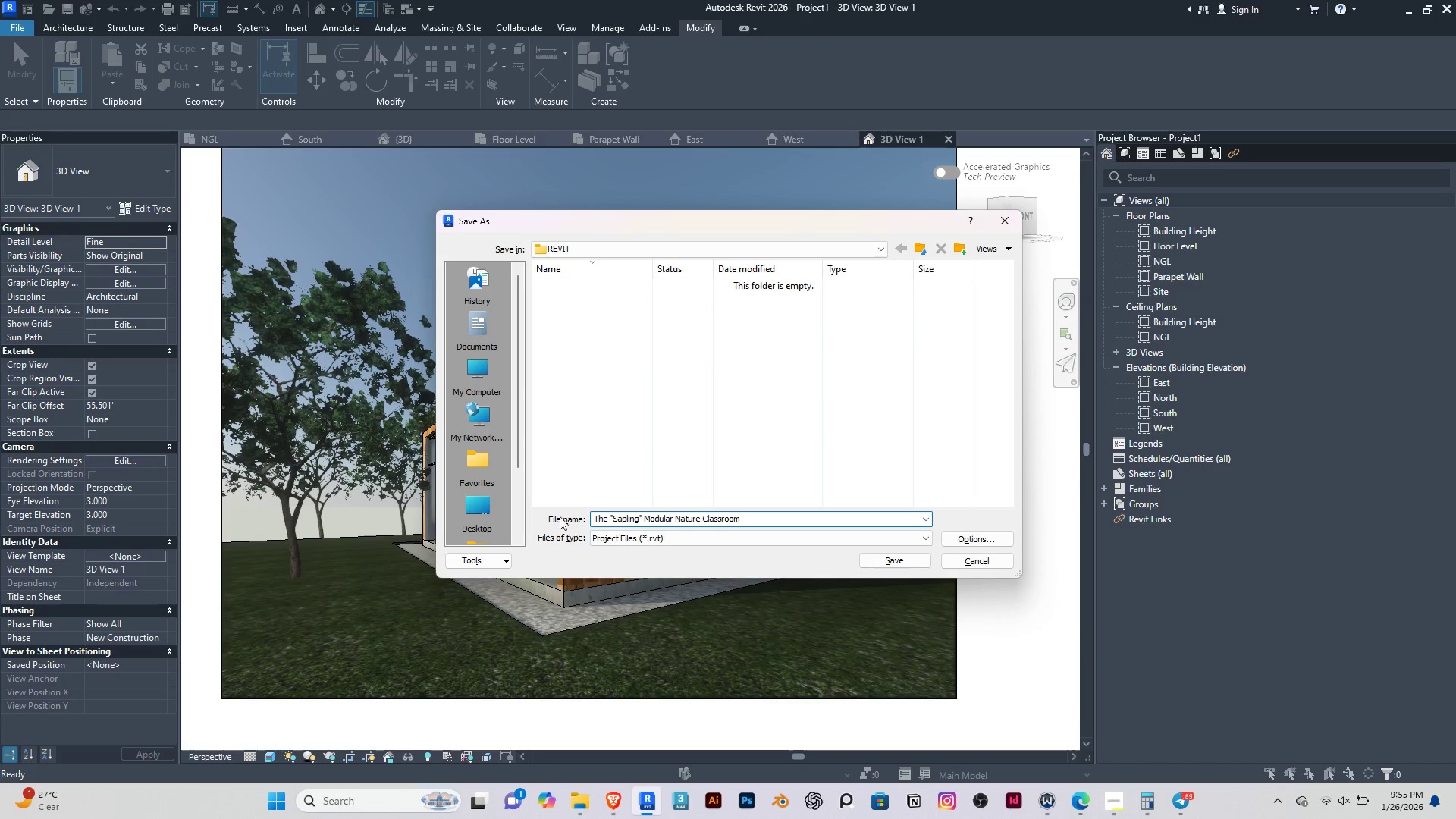 
key(Backspace)
 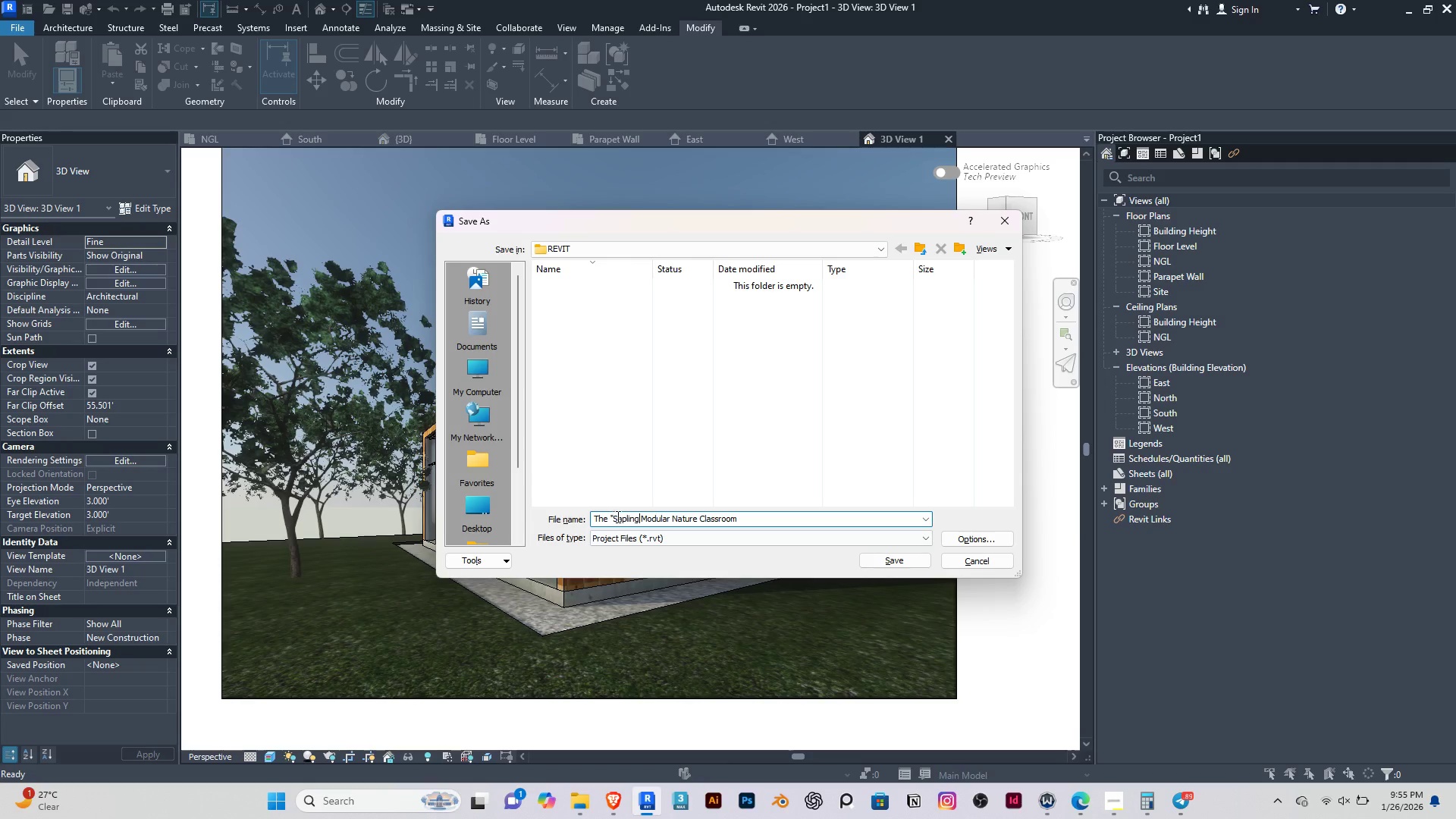 
left_click([617, 516])
 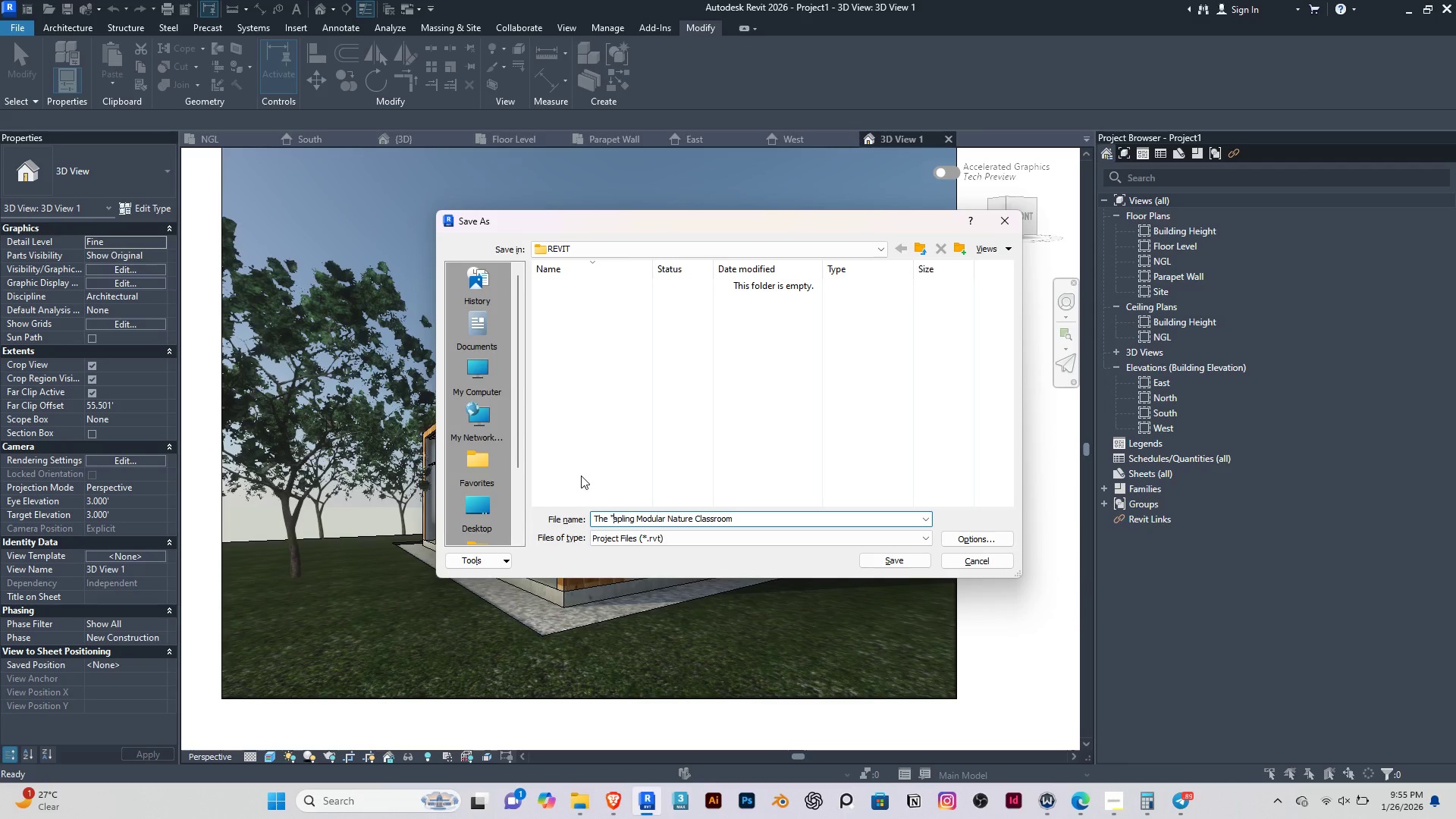 
key(Backspace)
 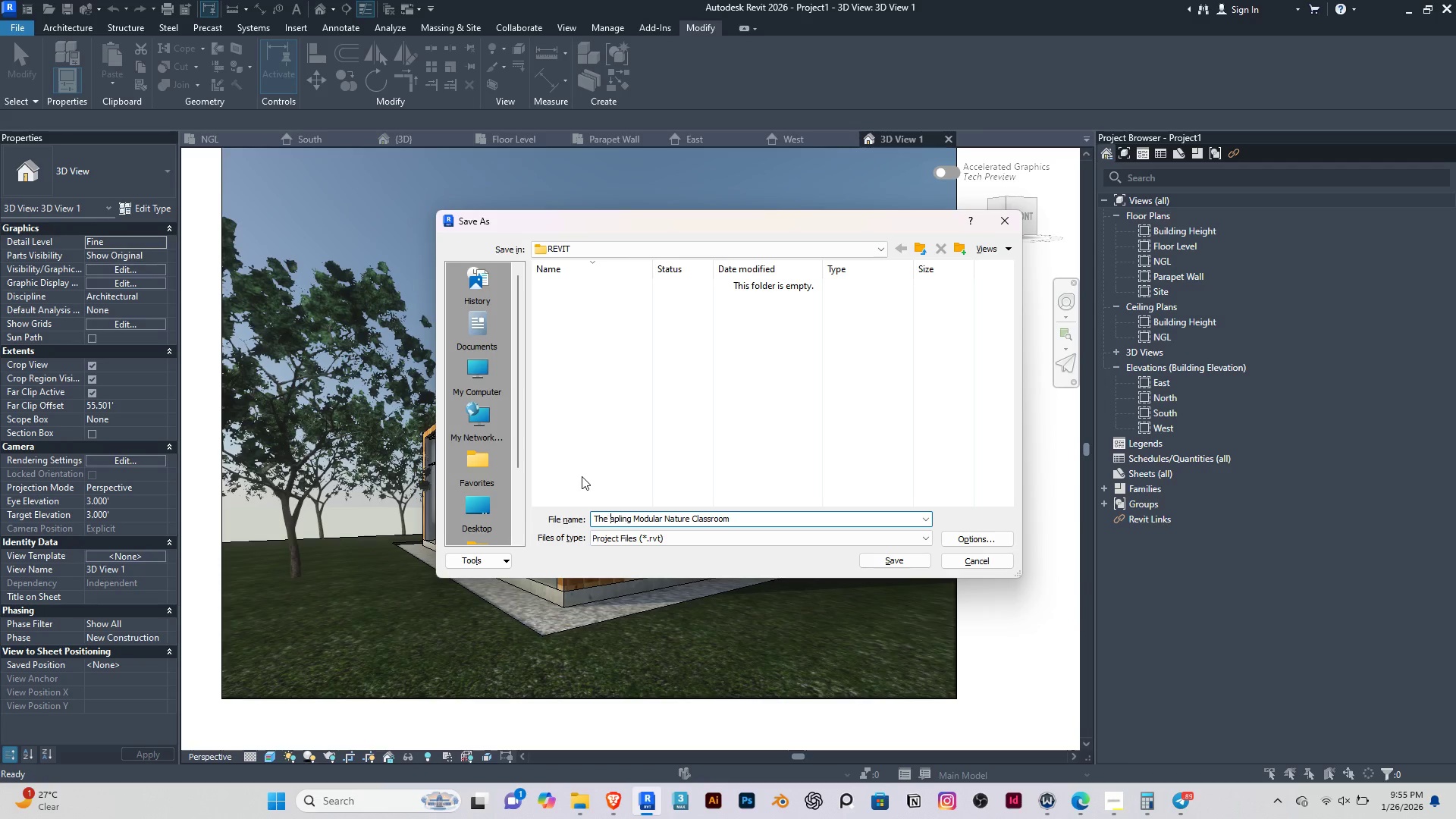 
key(Backspace)
 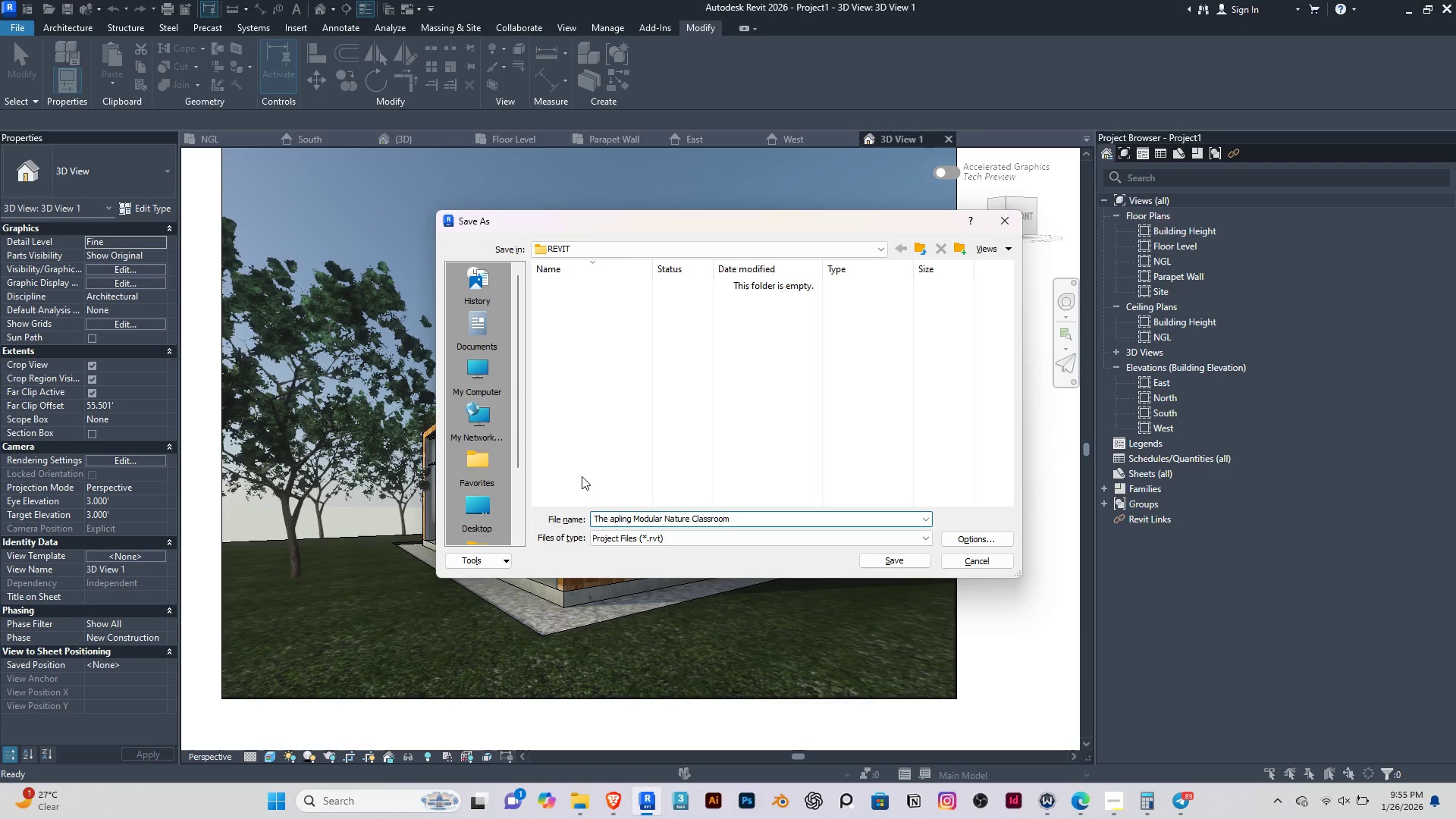 
key(Shift+ShiftRight)
 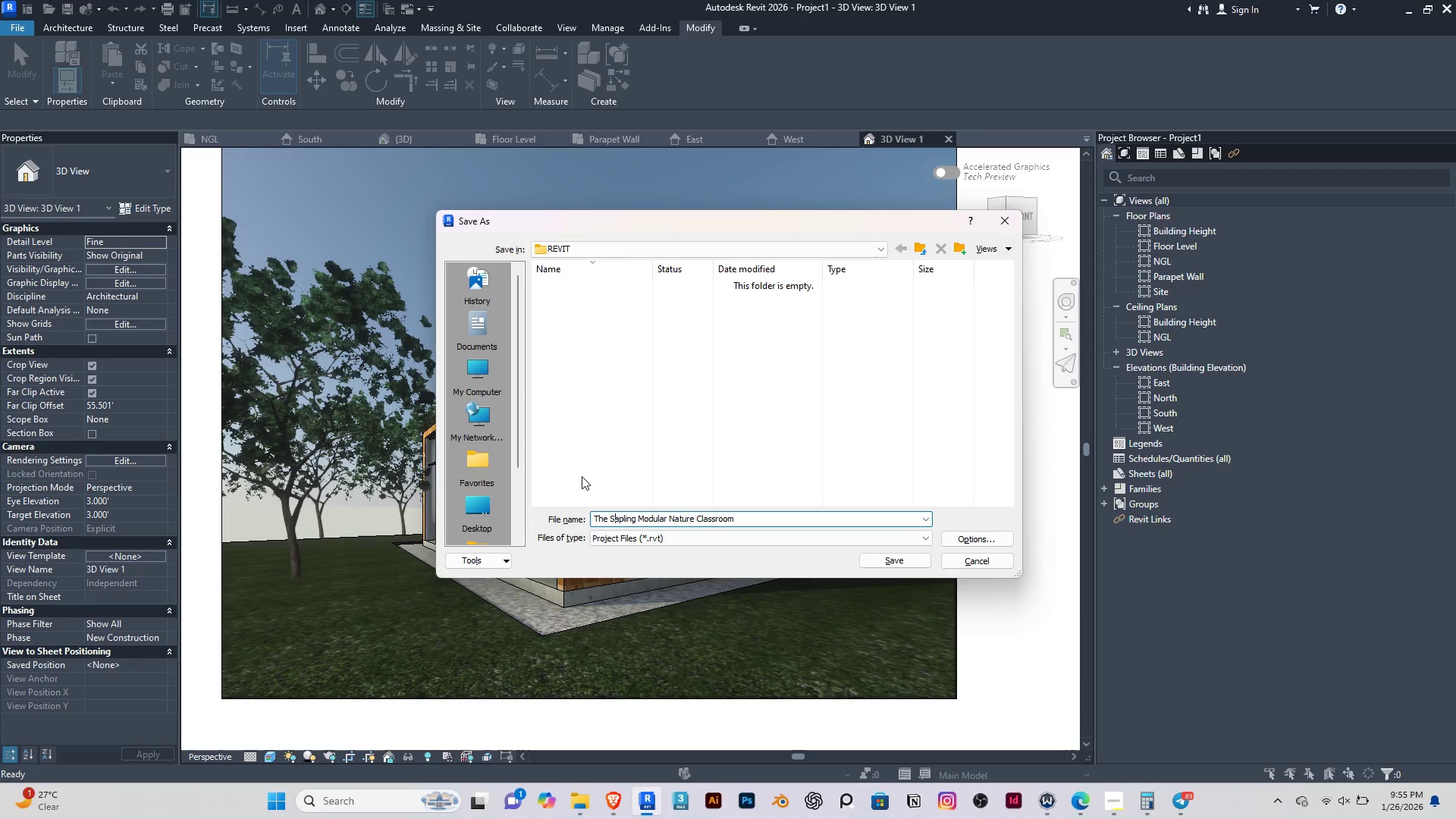 
key(Shift+S)
 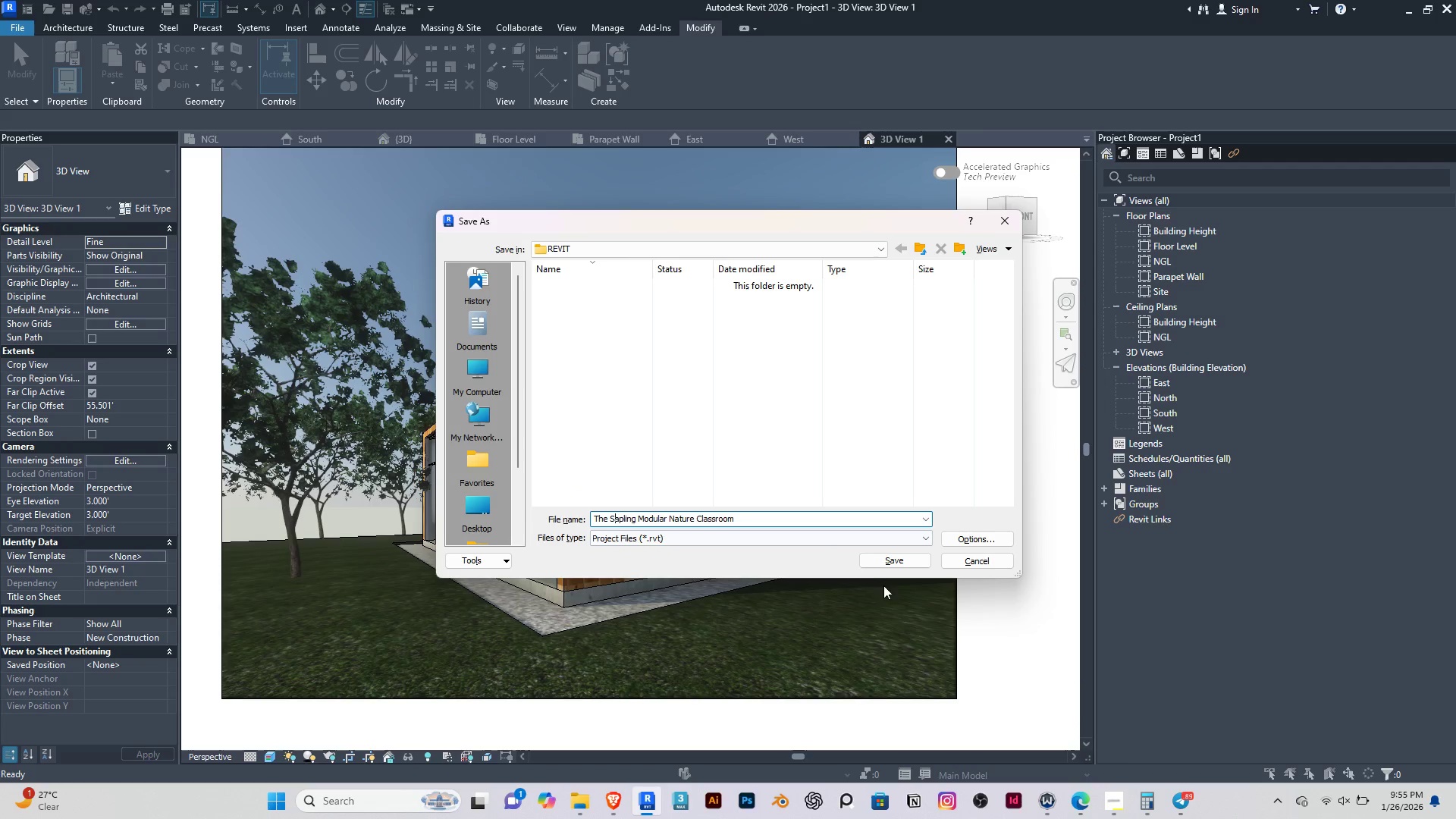 
left_click([895, 559])
 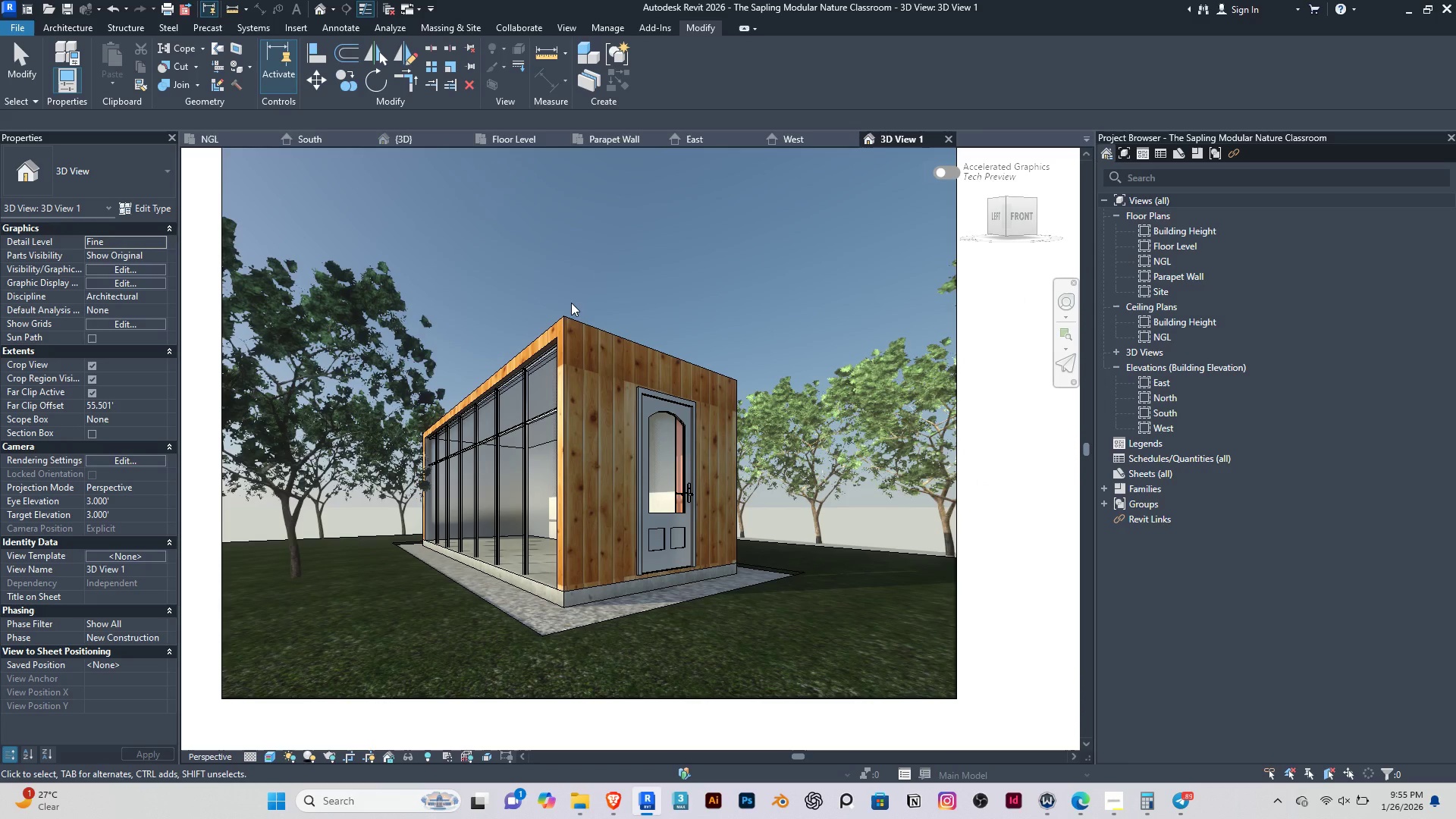 
wait(6.36)
 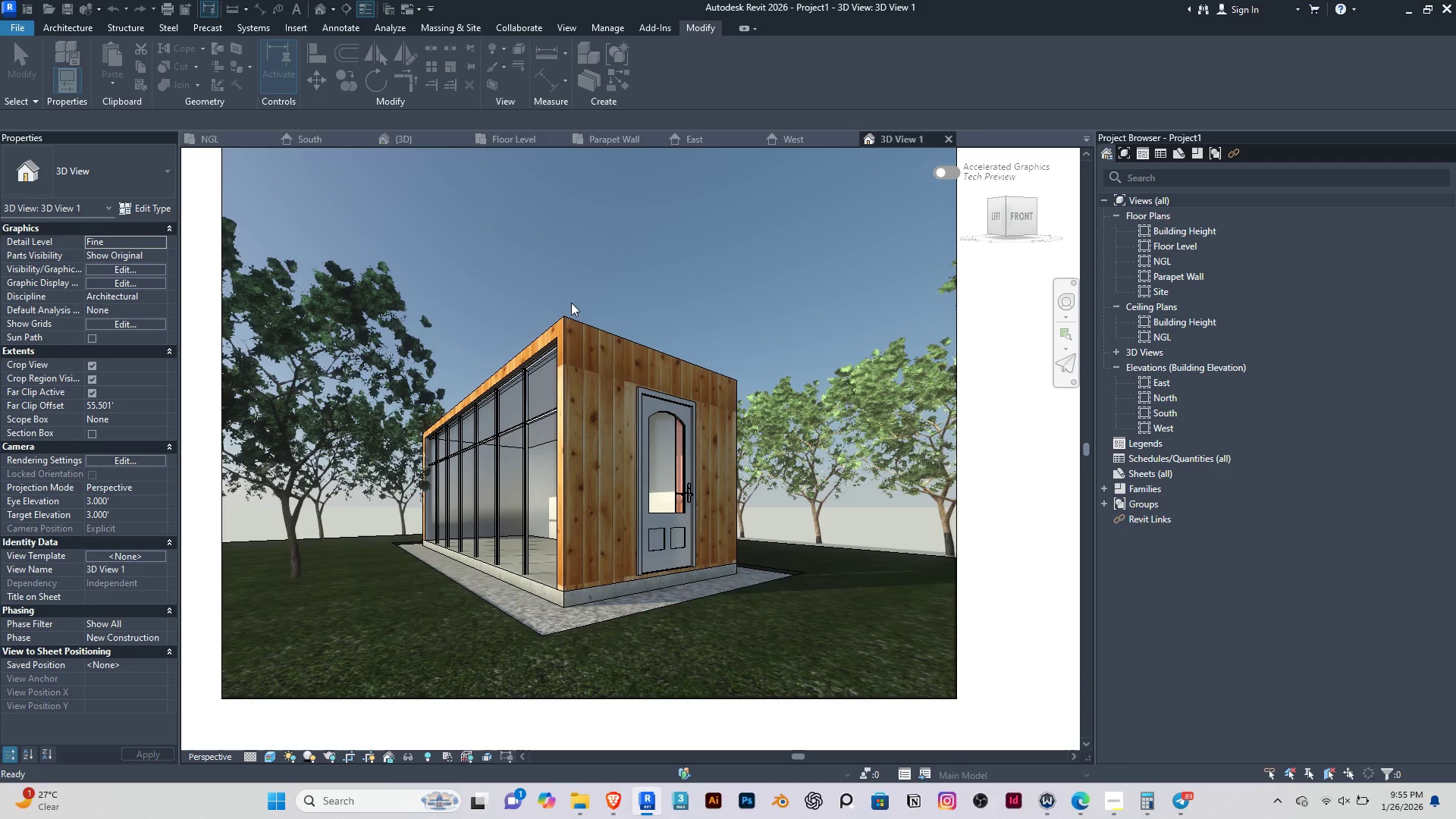 
left_click([1103, 805])